 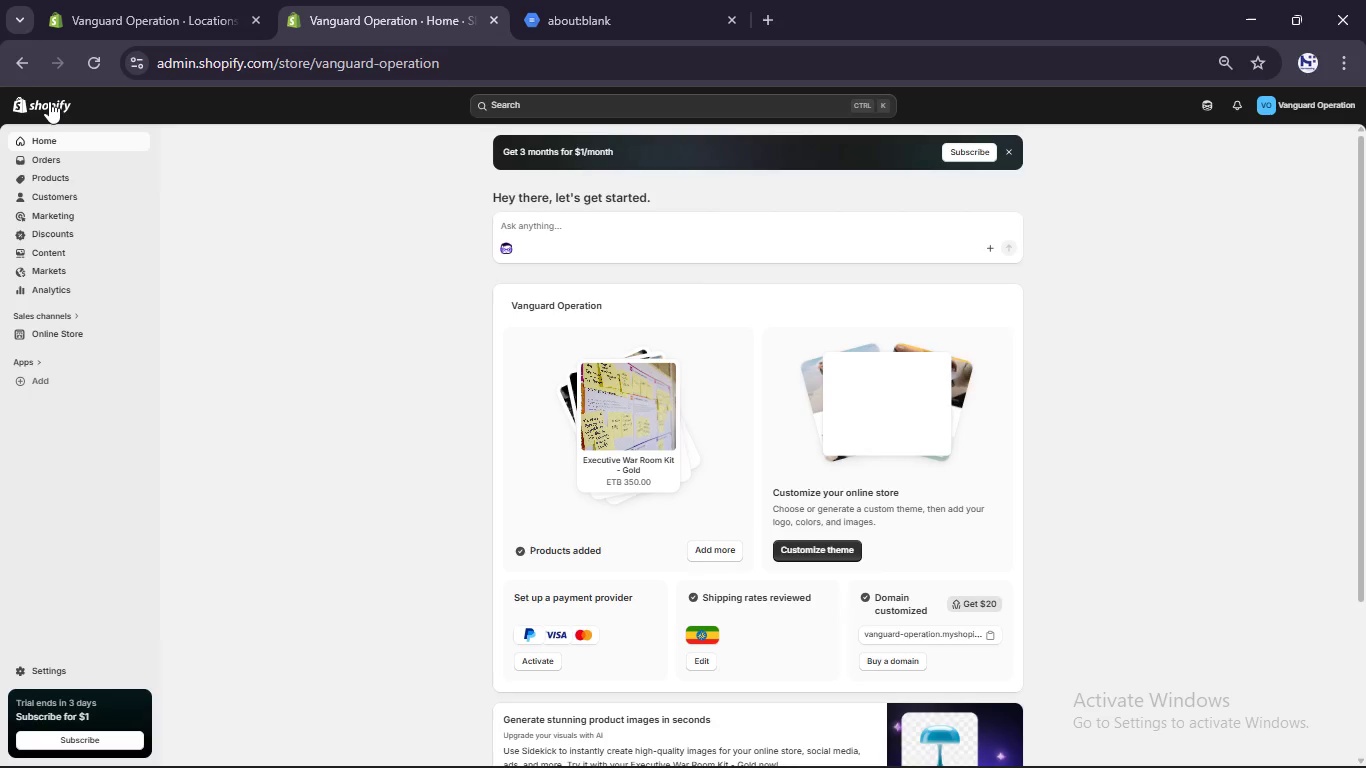 
left_click([56, 177])
 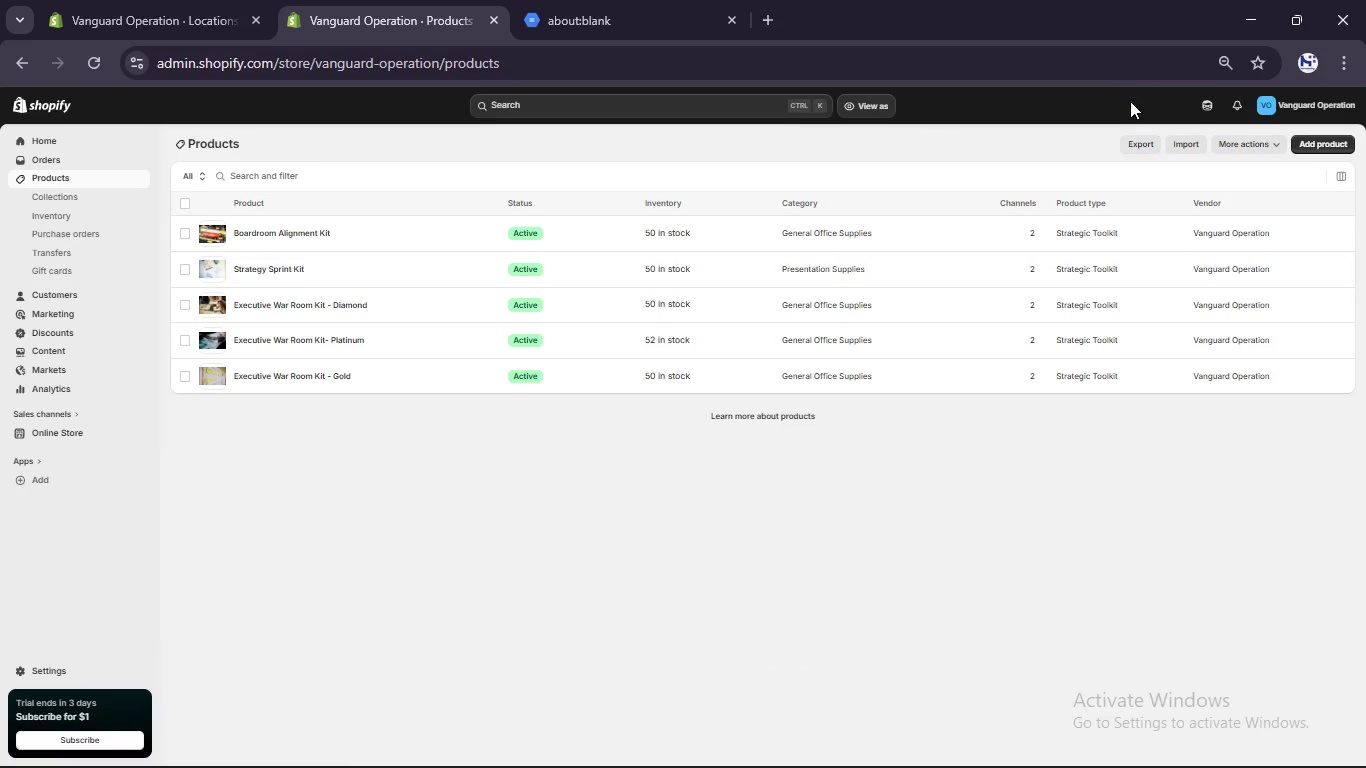 
left_click([1143, 140])
 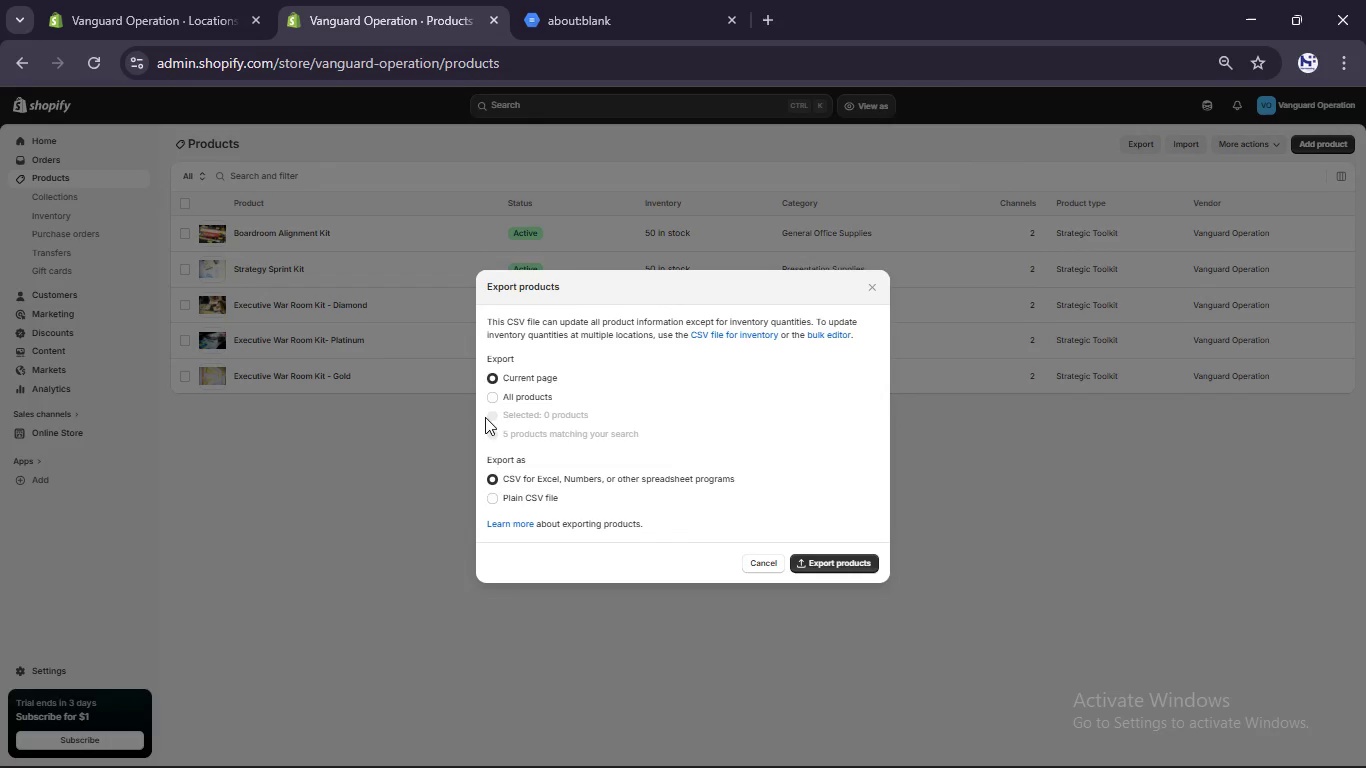 
left_click([498, 398])
 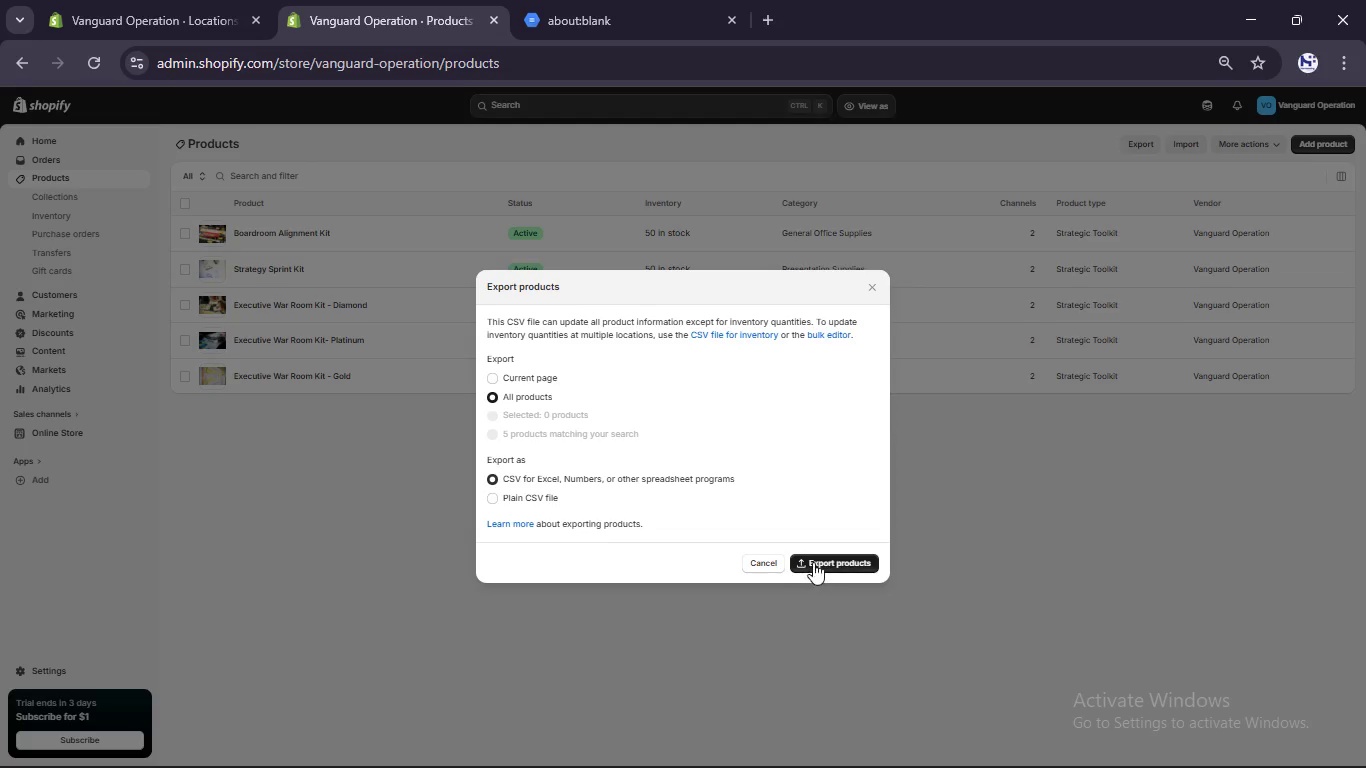 
left_click([813, 562])
 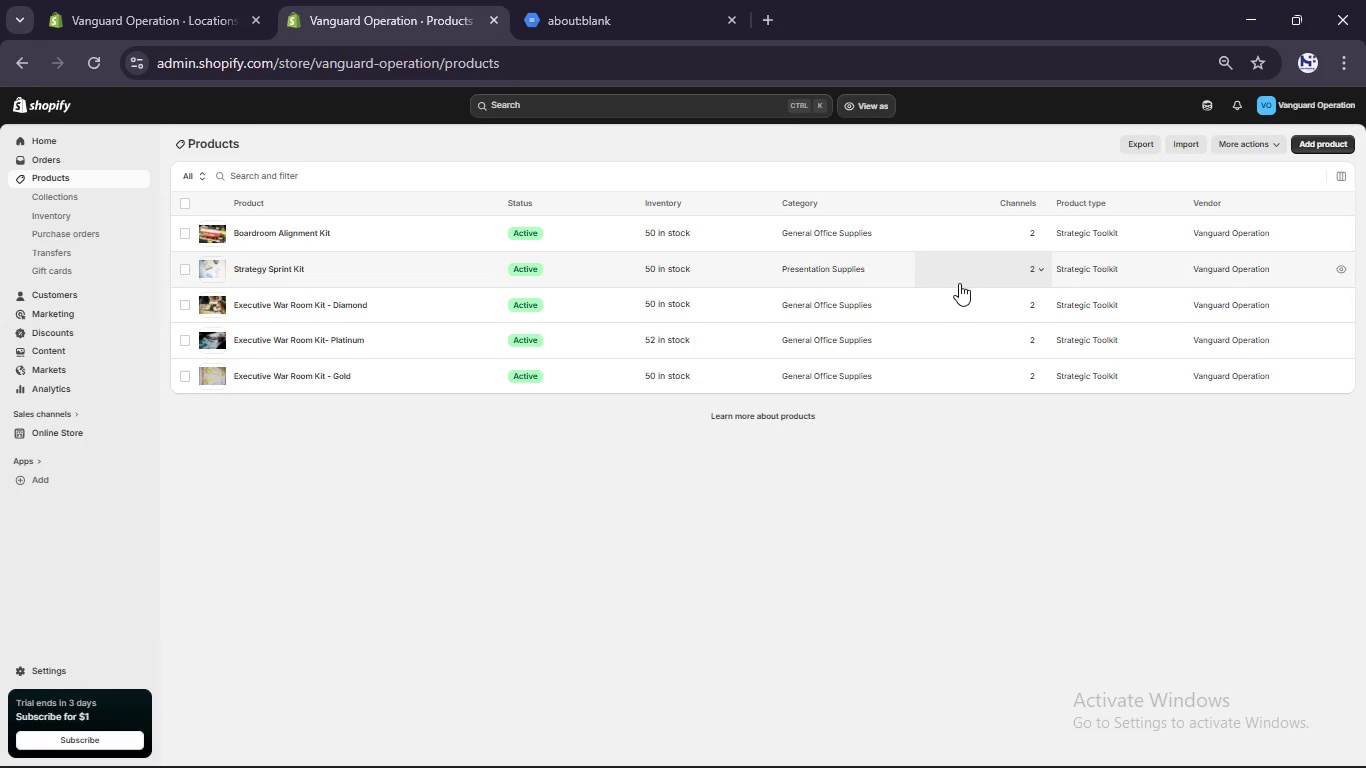 
wait(40.61)
 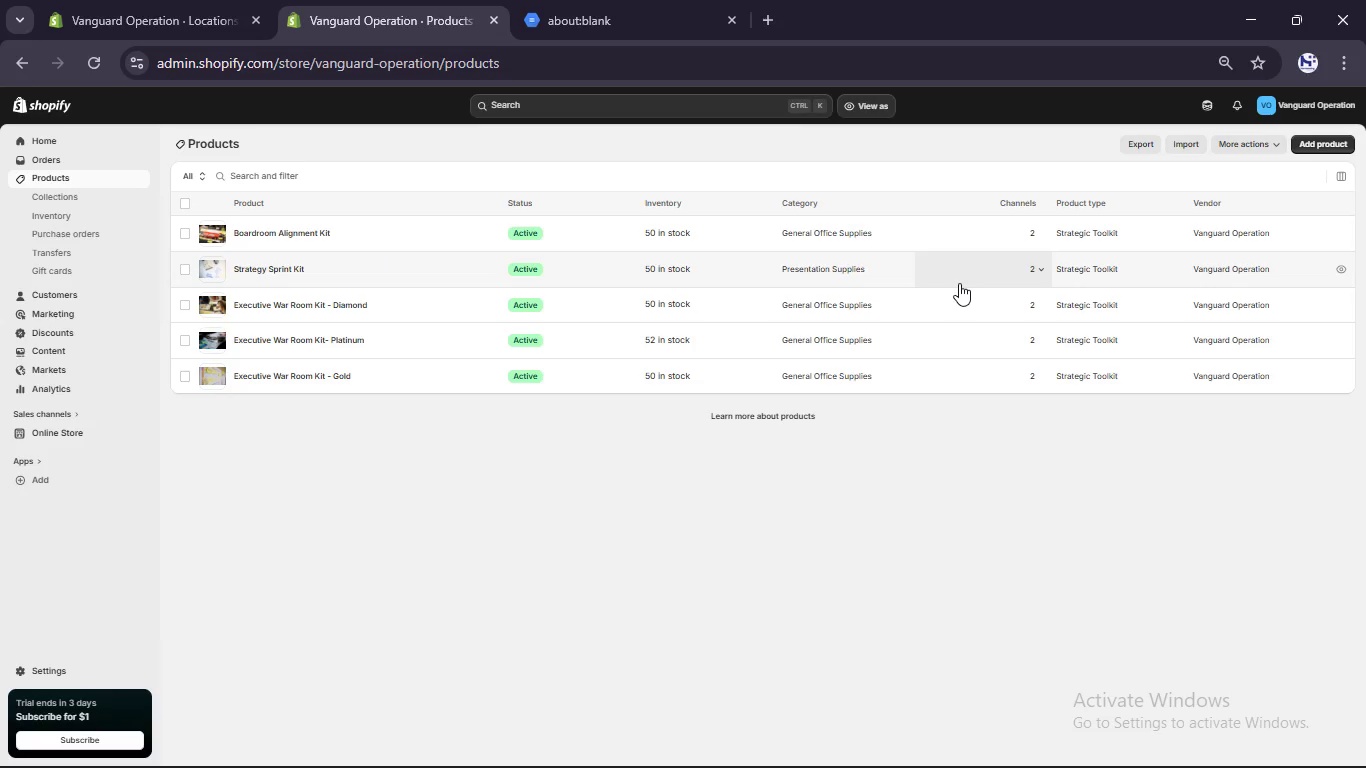 
left_click([28, 660])
 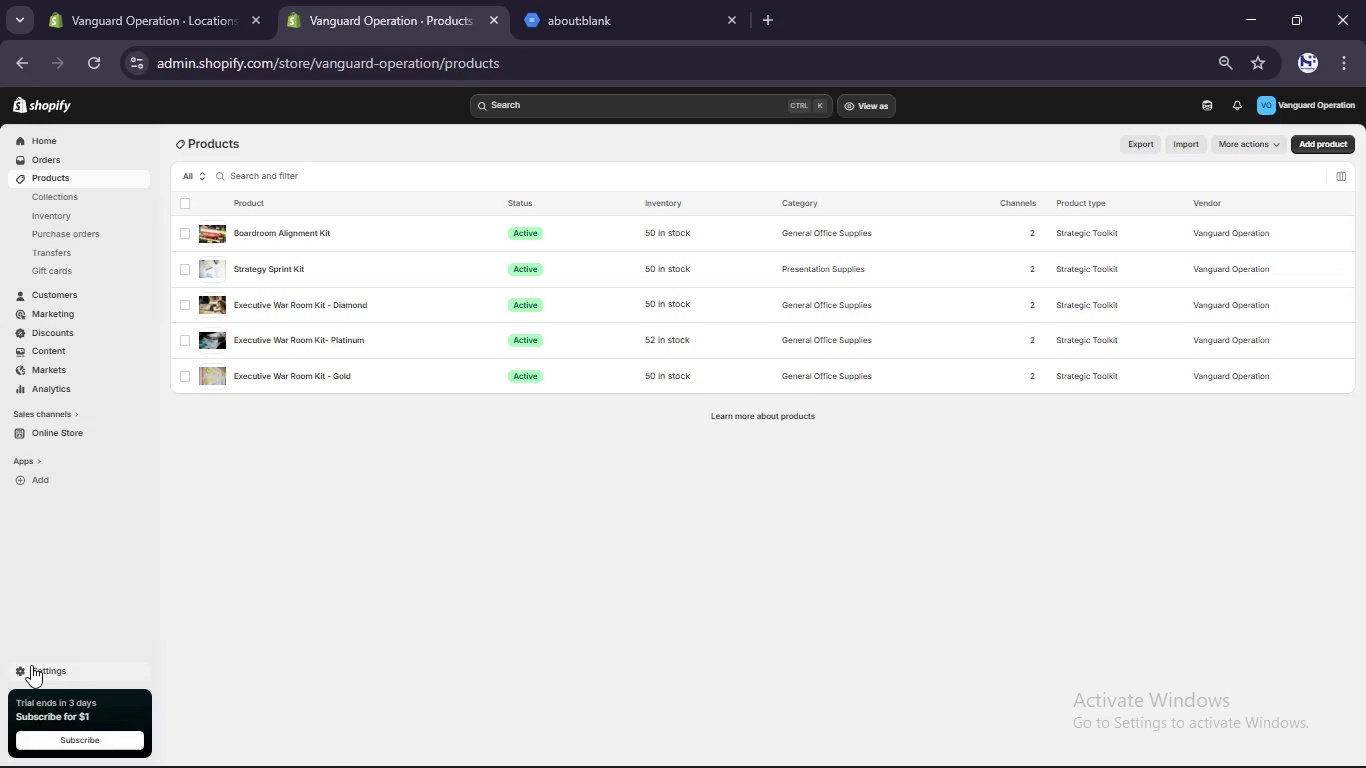 
left_click([31, 665])
 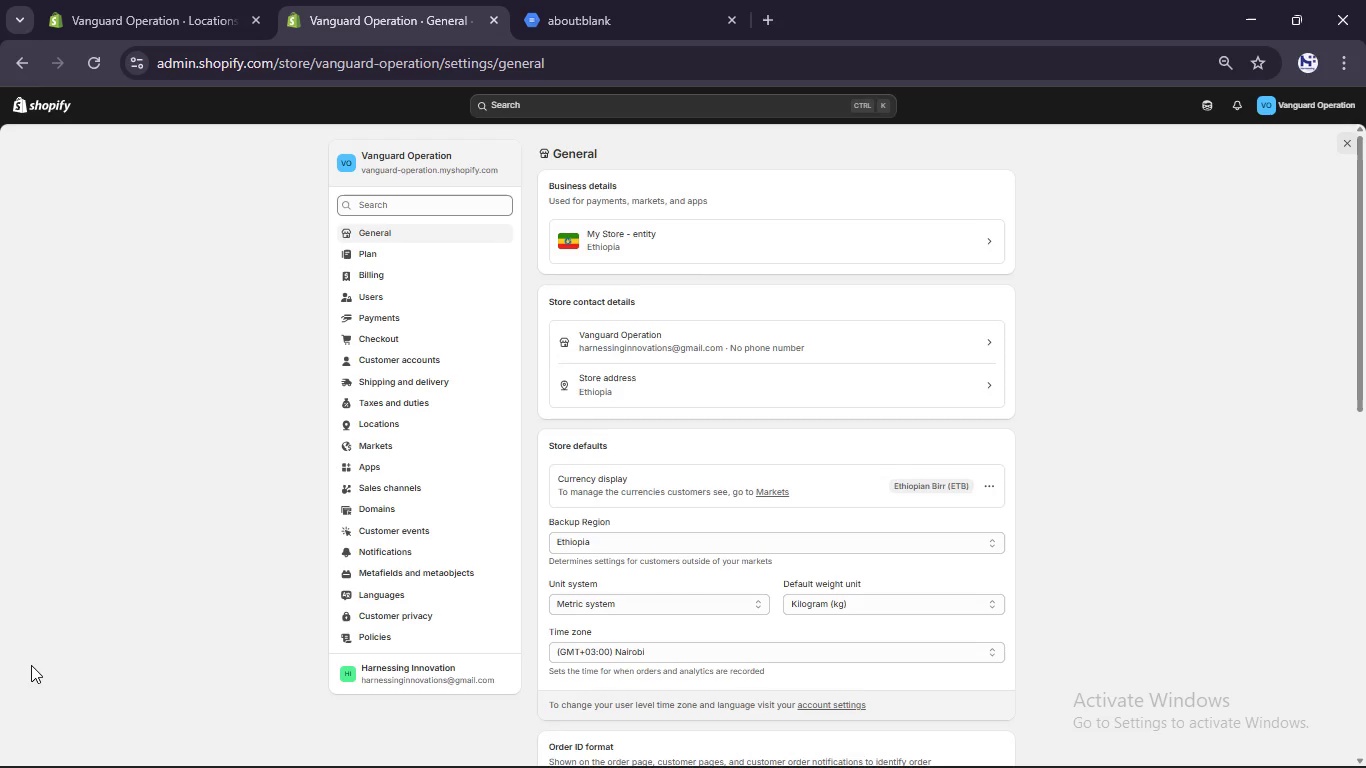 
wait(8.64)
 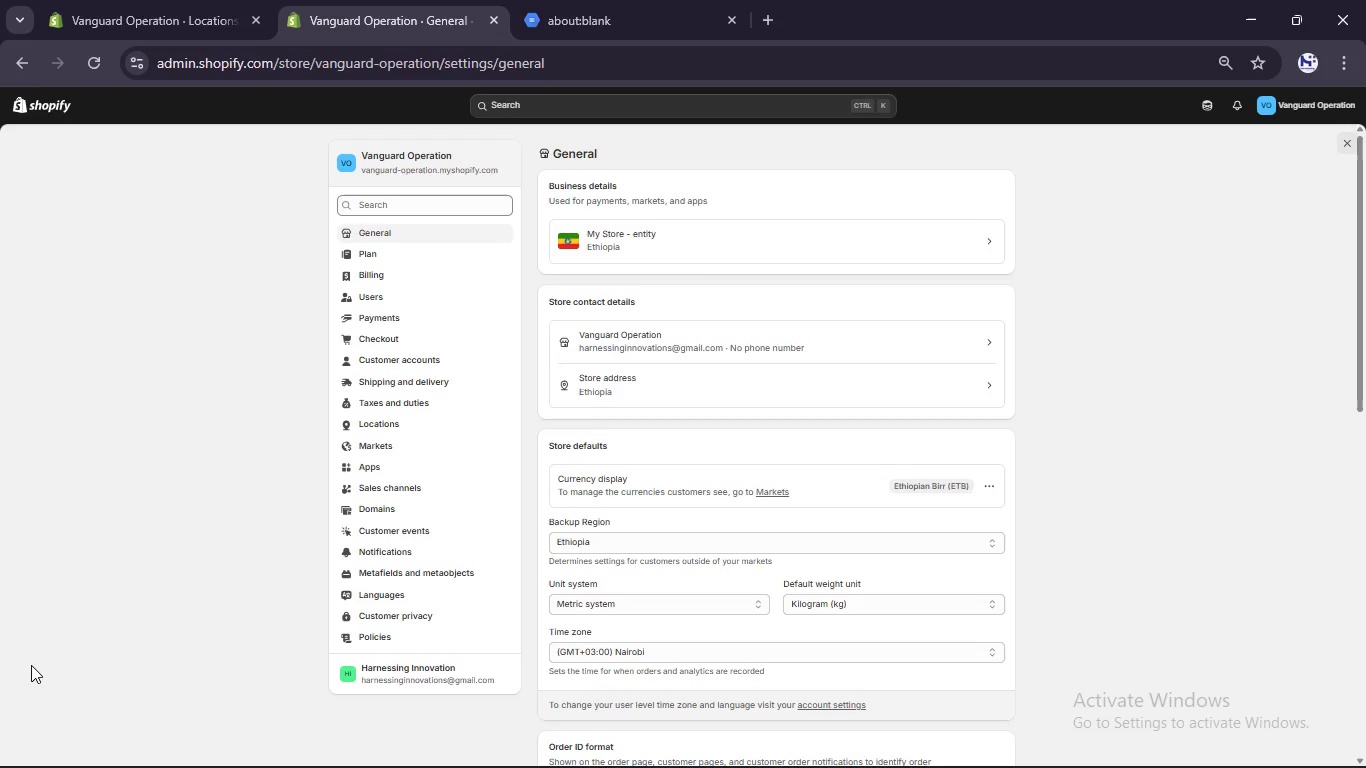 
left_click([410, 424])
 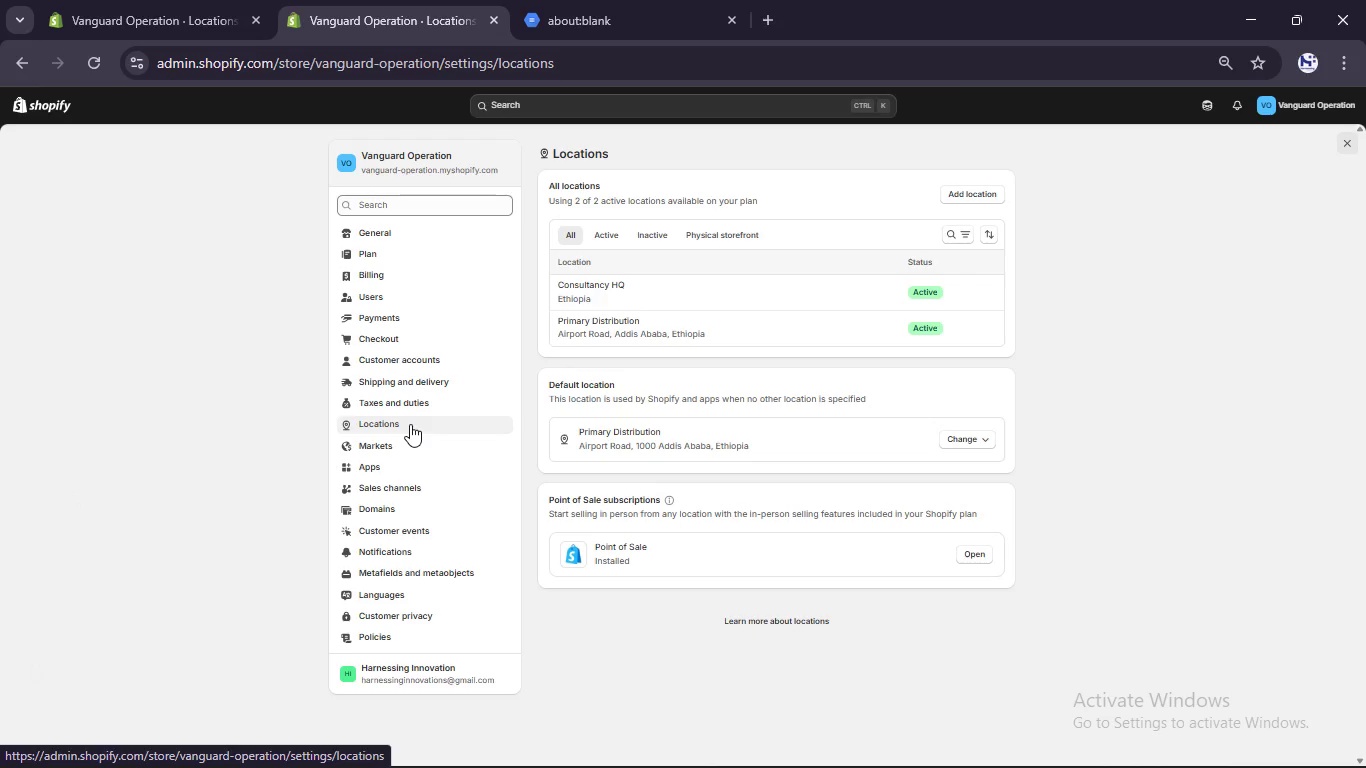 
wait(5.56)
 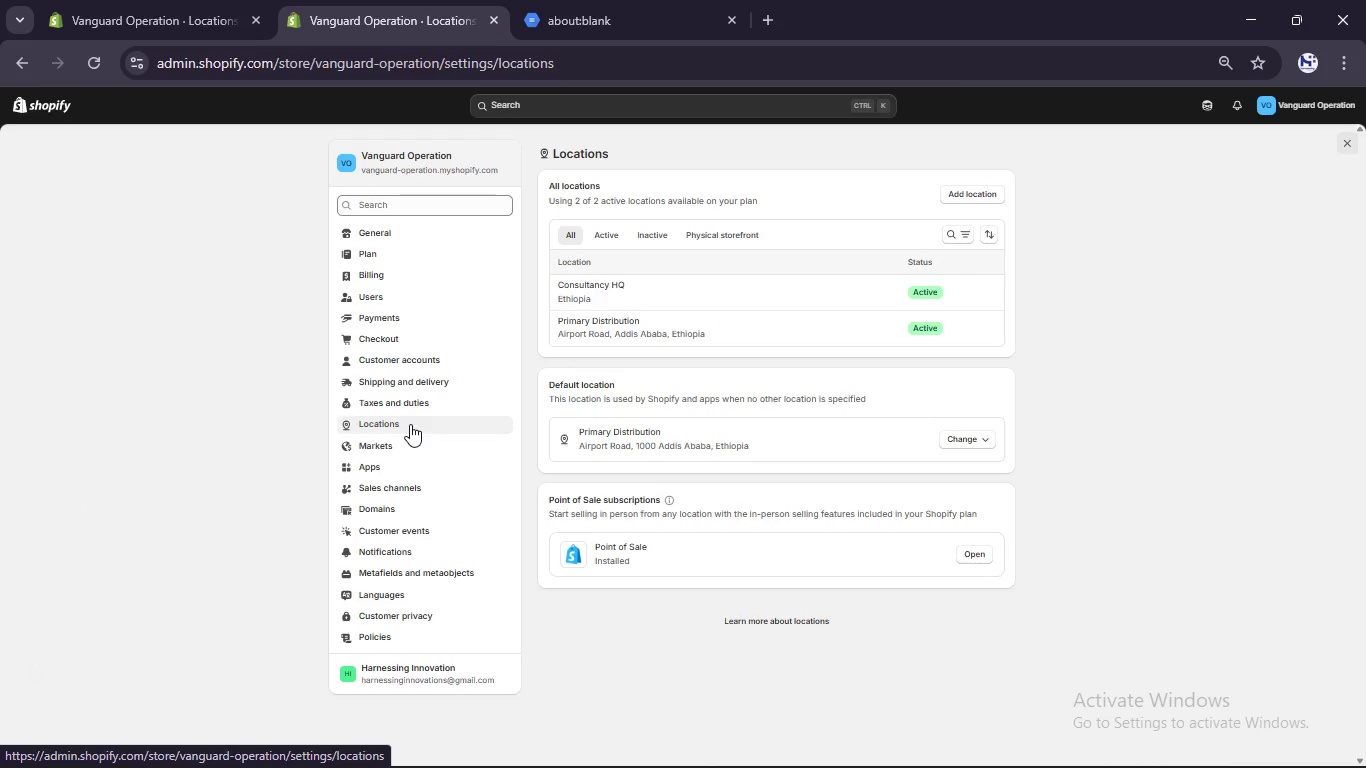 
key(Meta+Shift+S)
 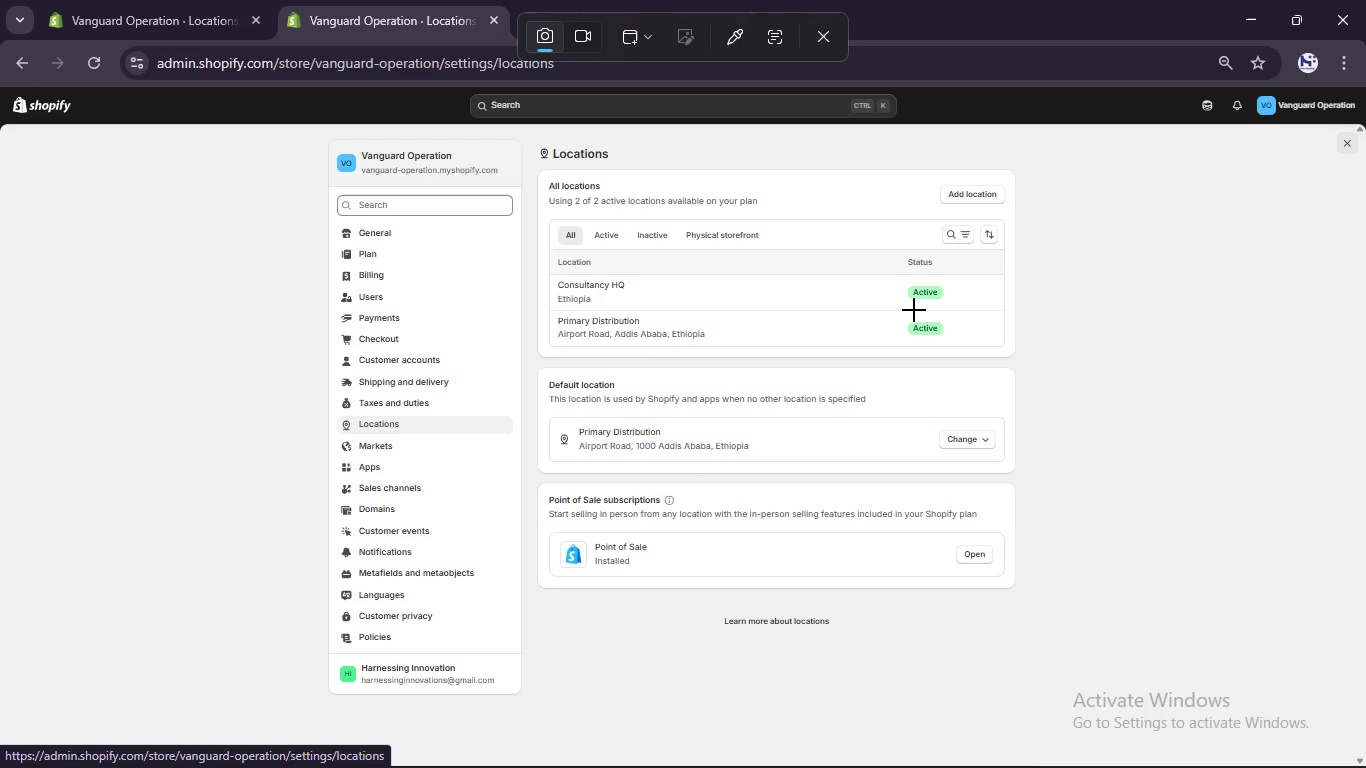 
left_click([1148, 310])
 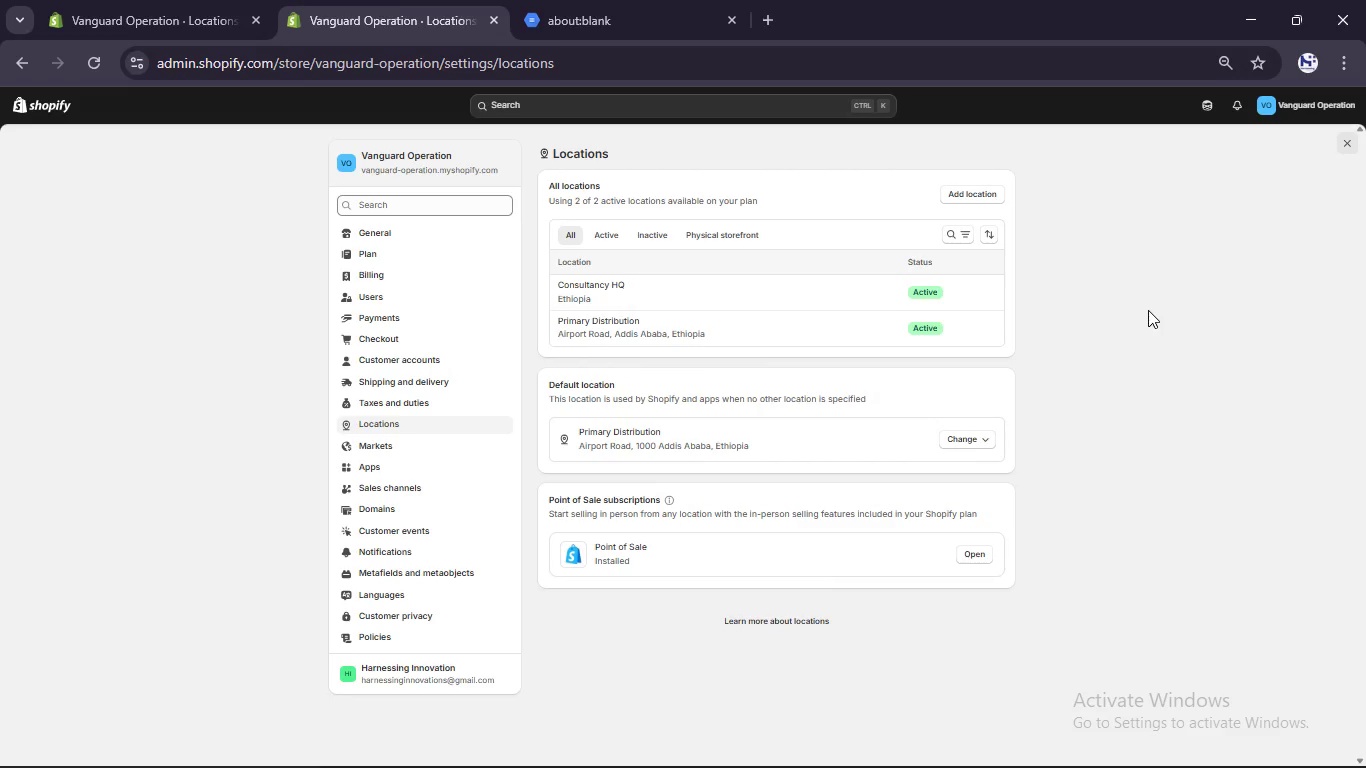 
wait(11.48)
 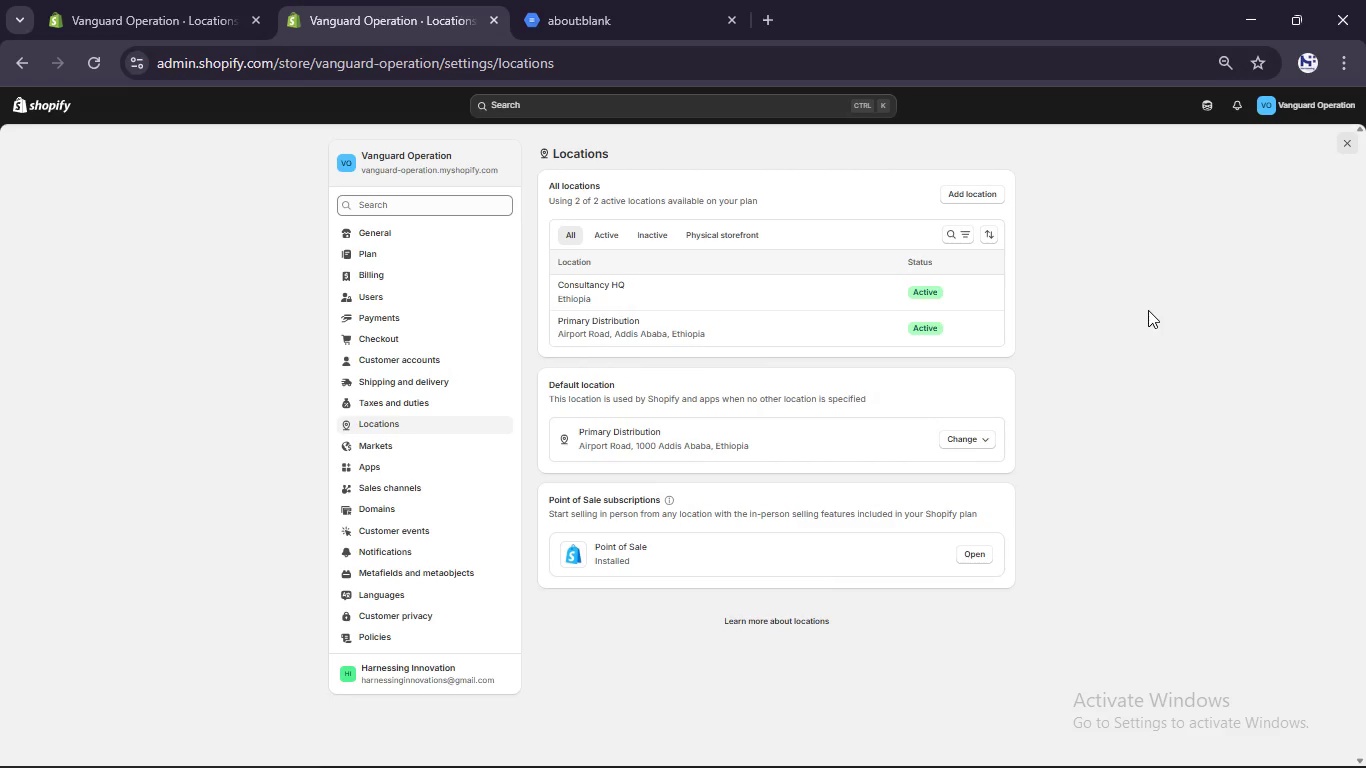 
left_click([391, 381])
 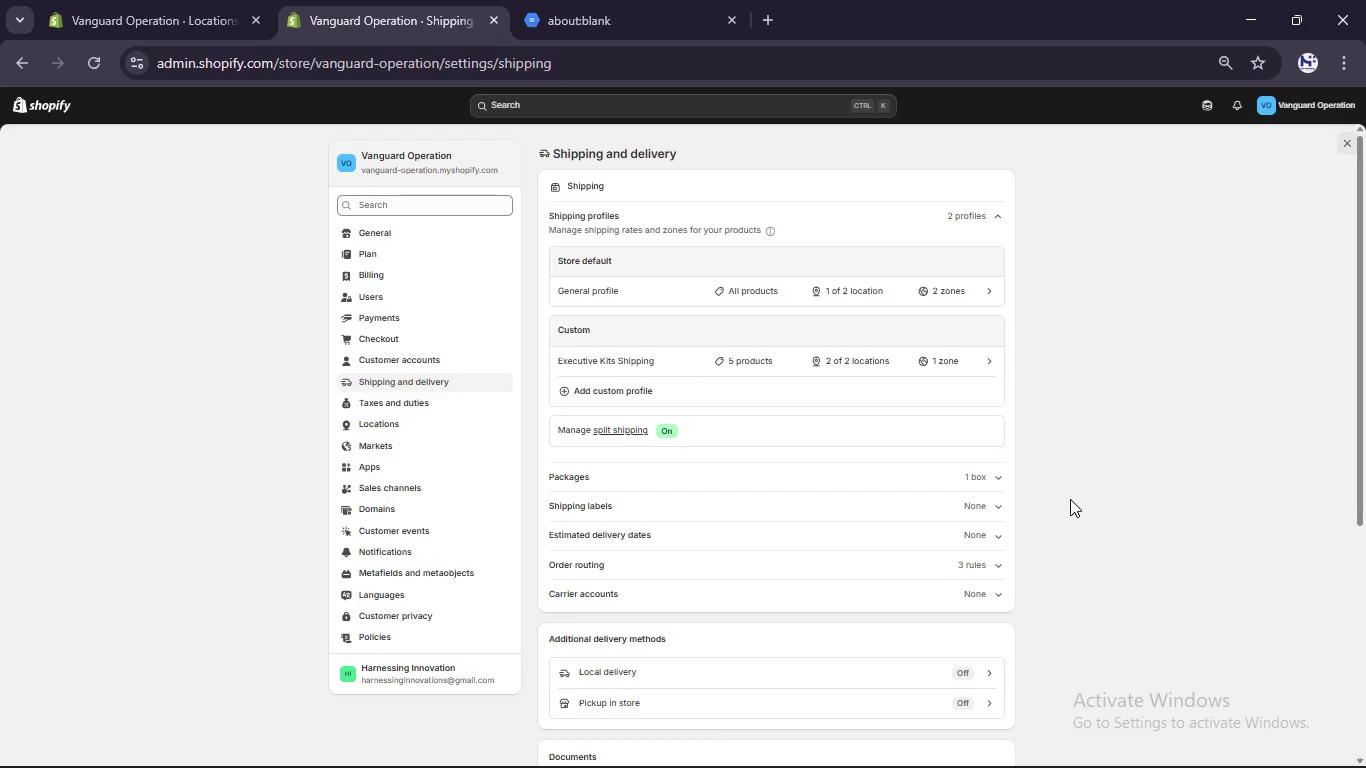 
wait(5.91)
 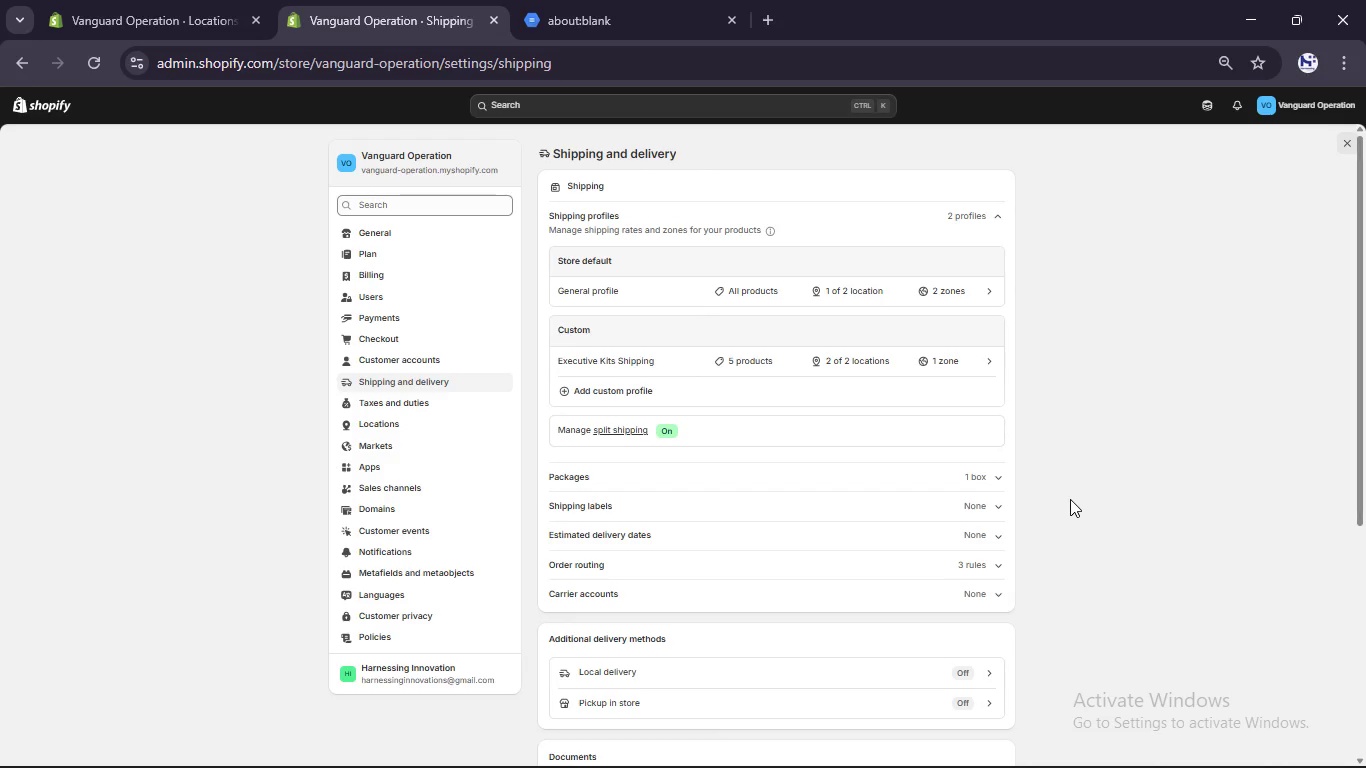 
key(Meta+Shift+S)
 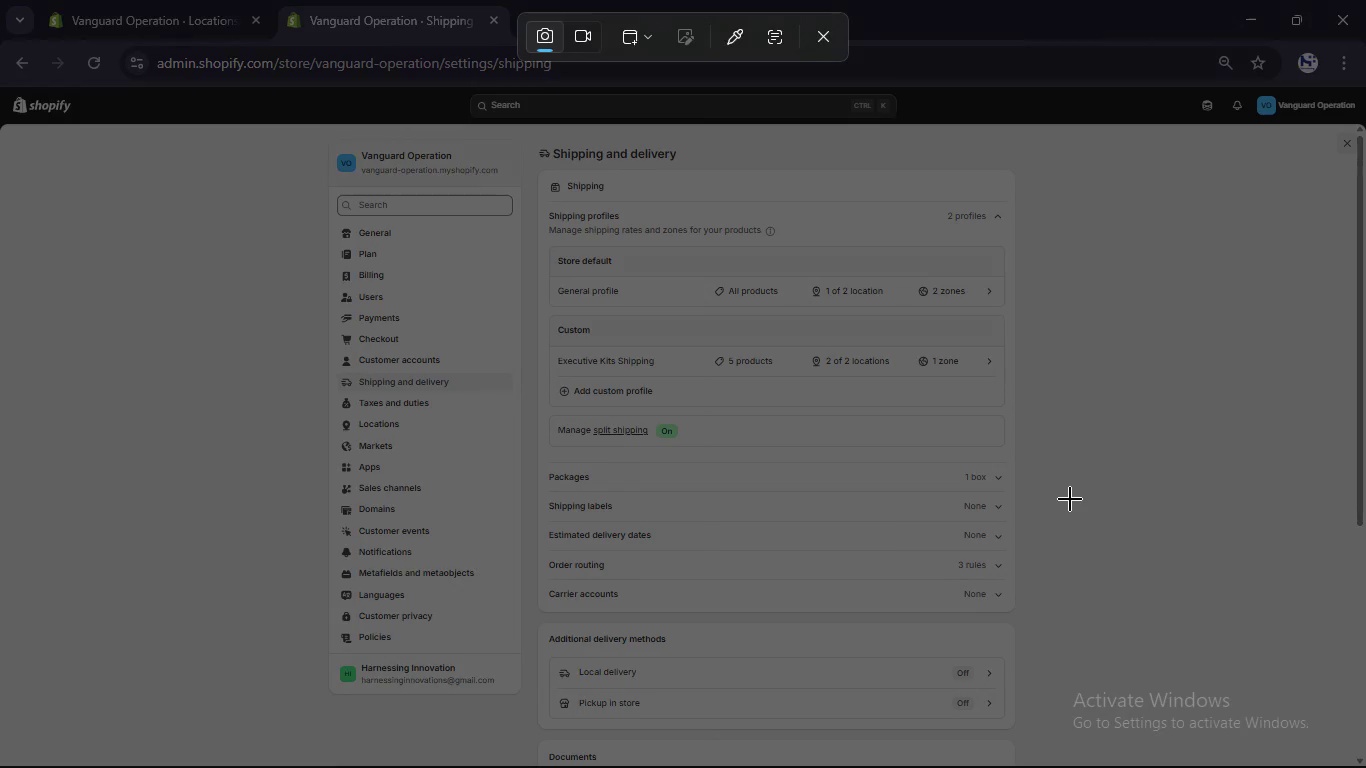 
left_click([1070, 499])